 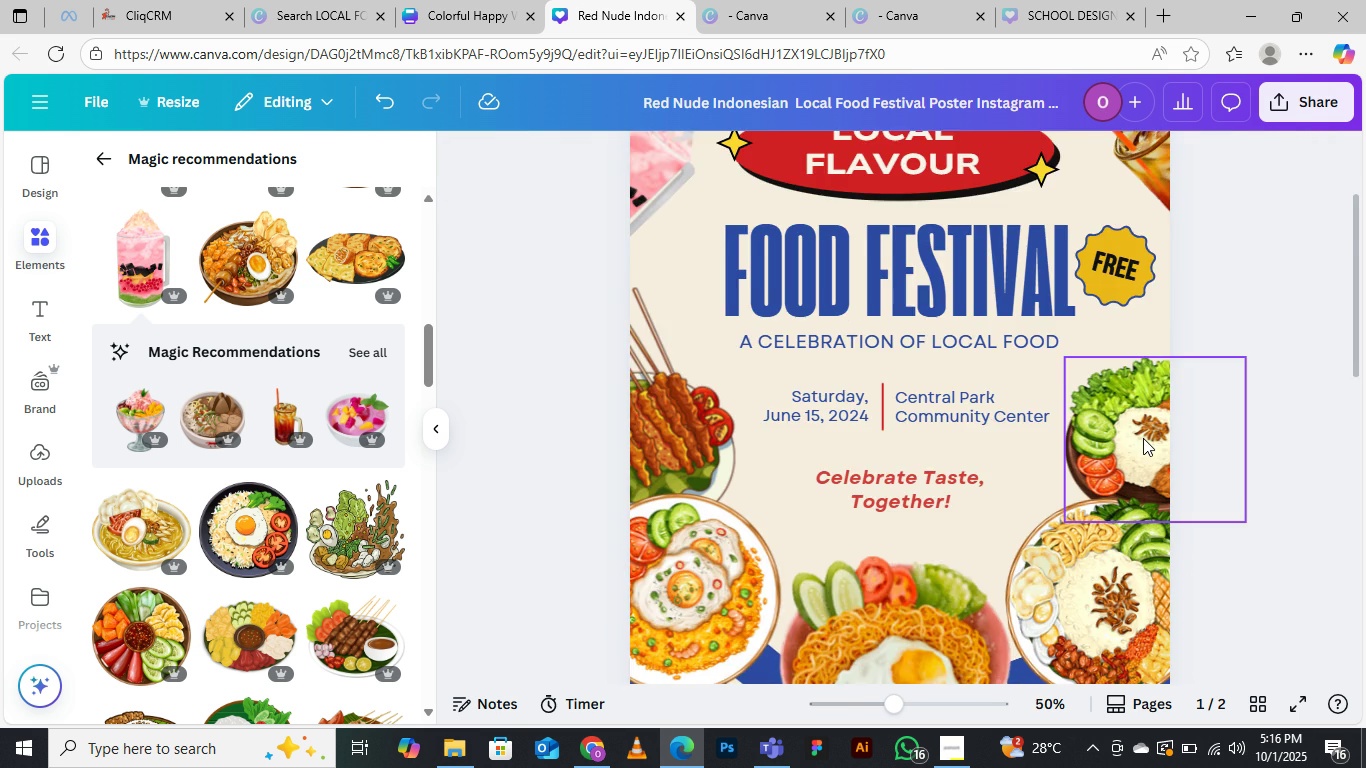 
key(Control+Equal)
 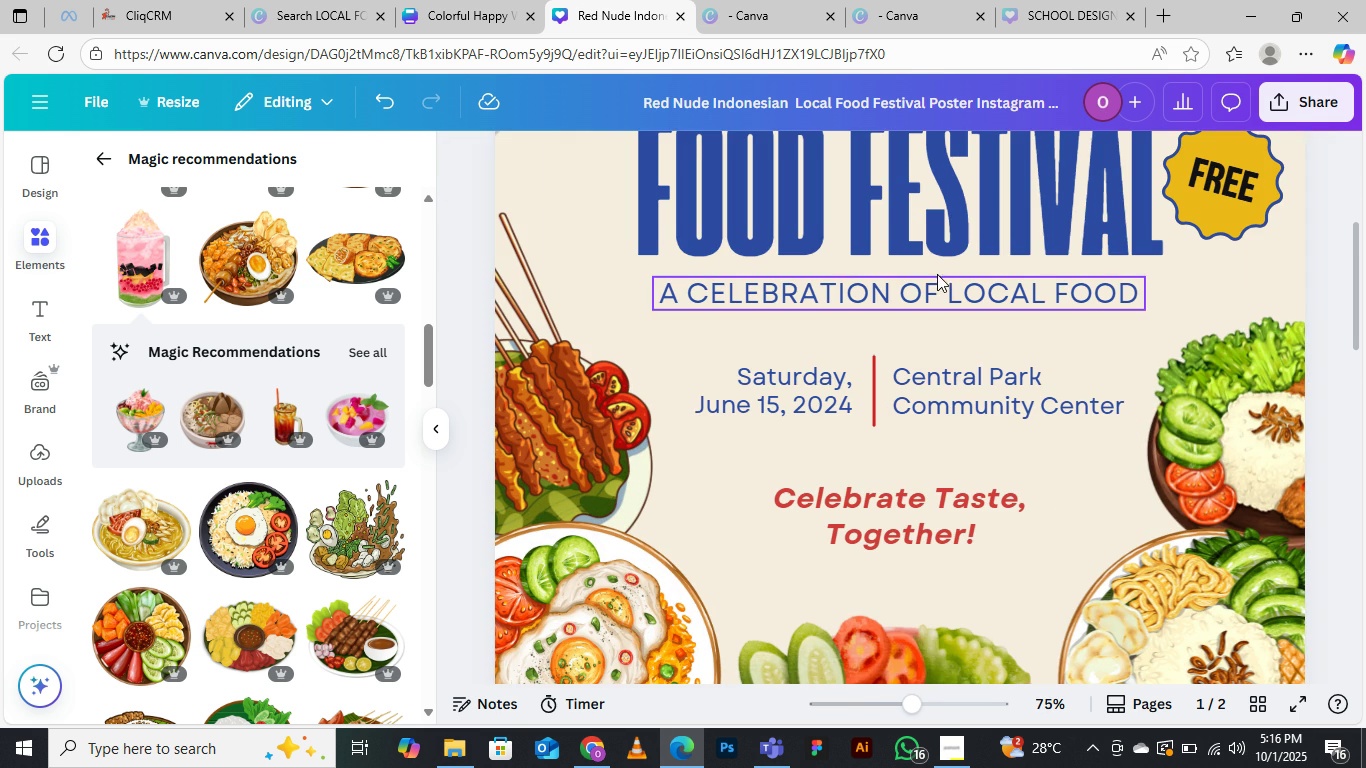 
scroll: coordinate [1067, 369], scroll_direction: up, amount: 5.0
 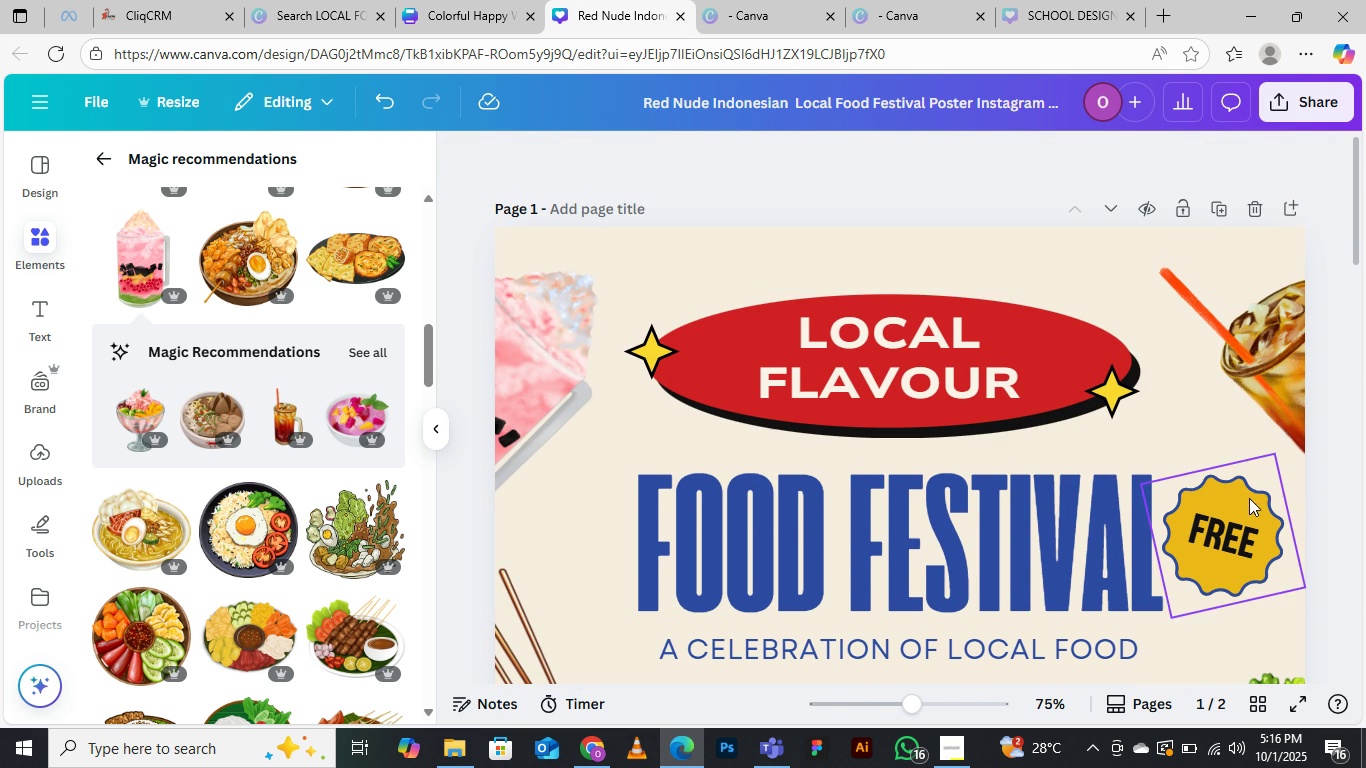 
wait(7.45)
 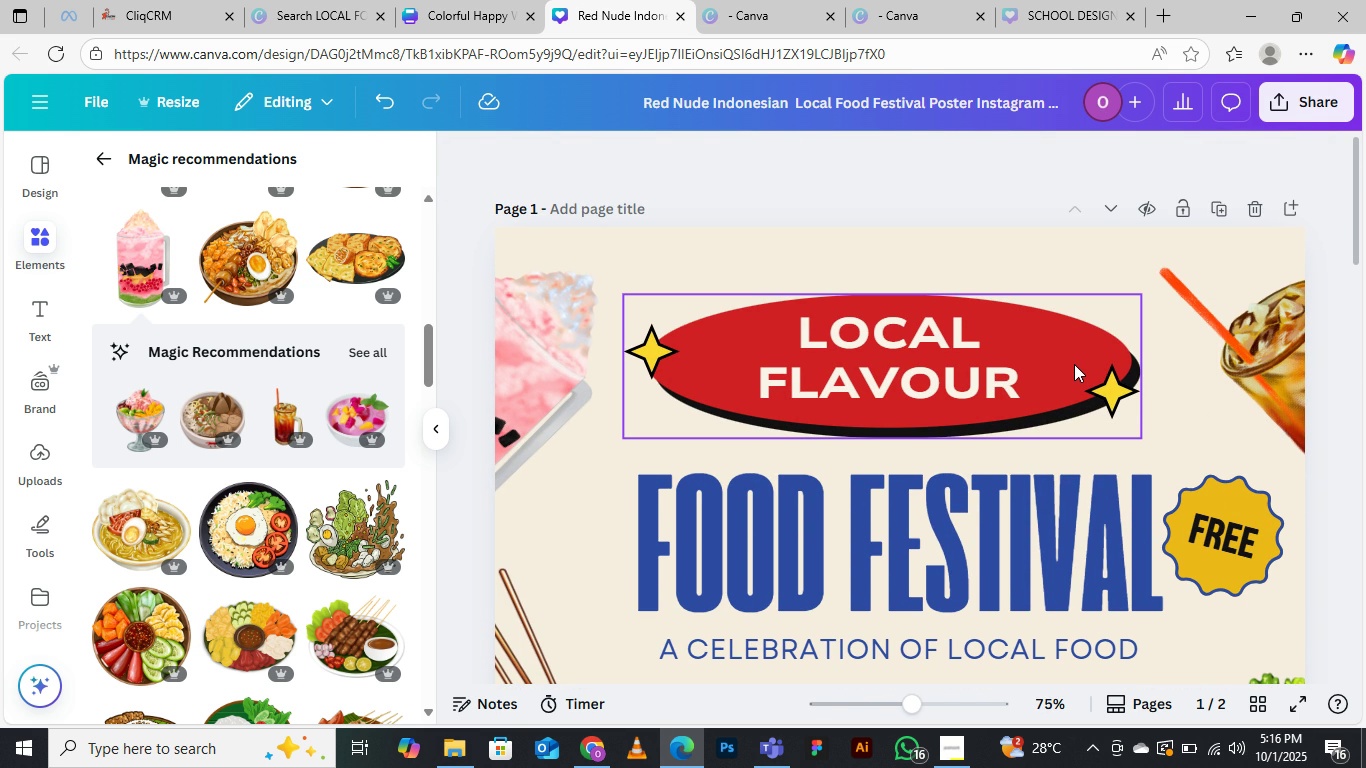 
left_click([712, 150])